 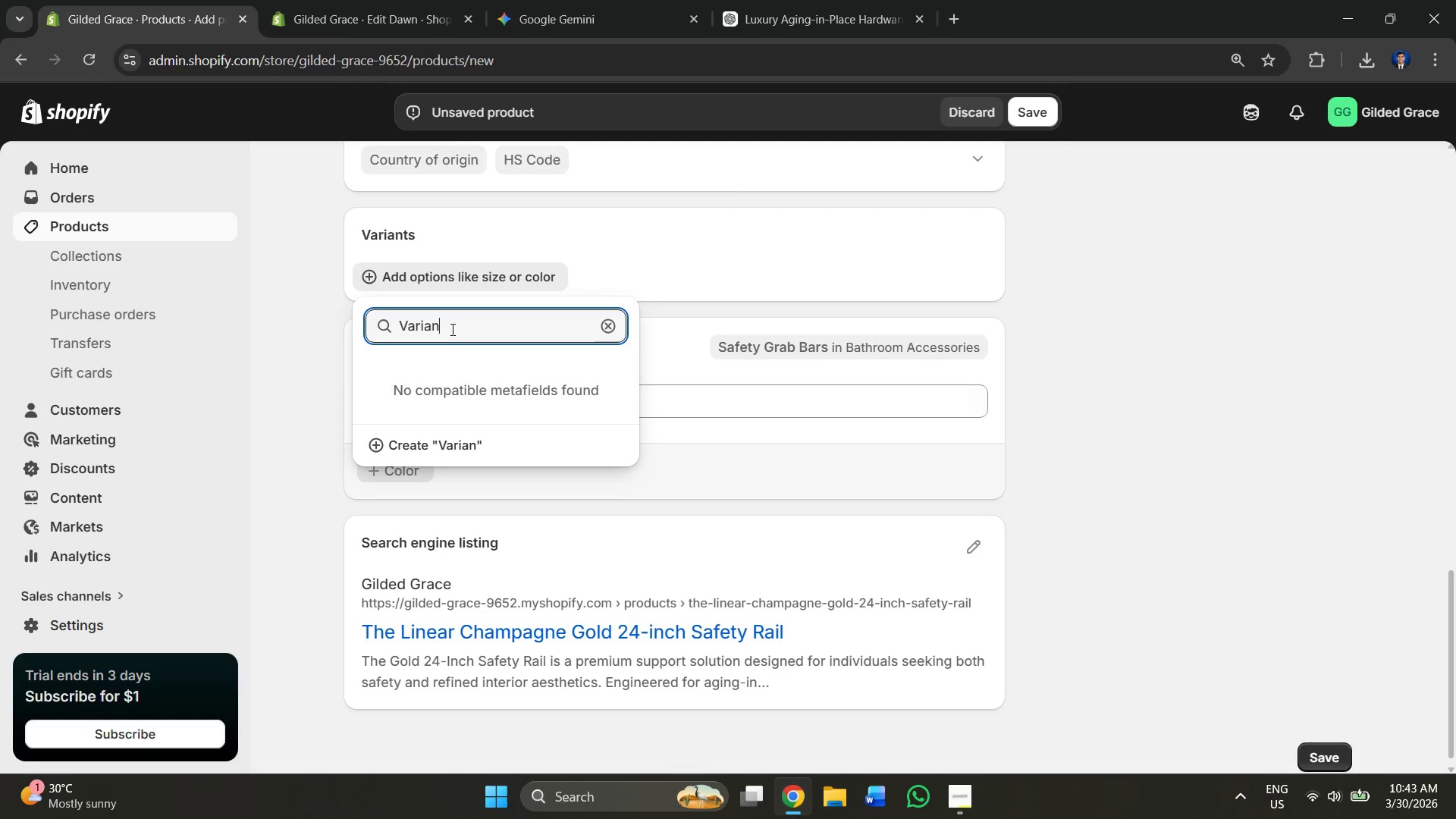 
left_click([747, 475])
 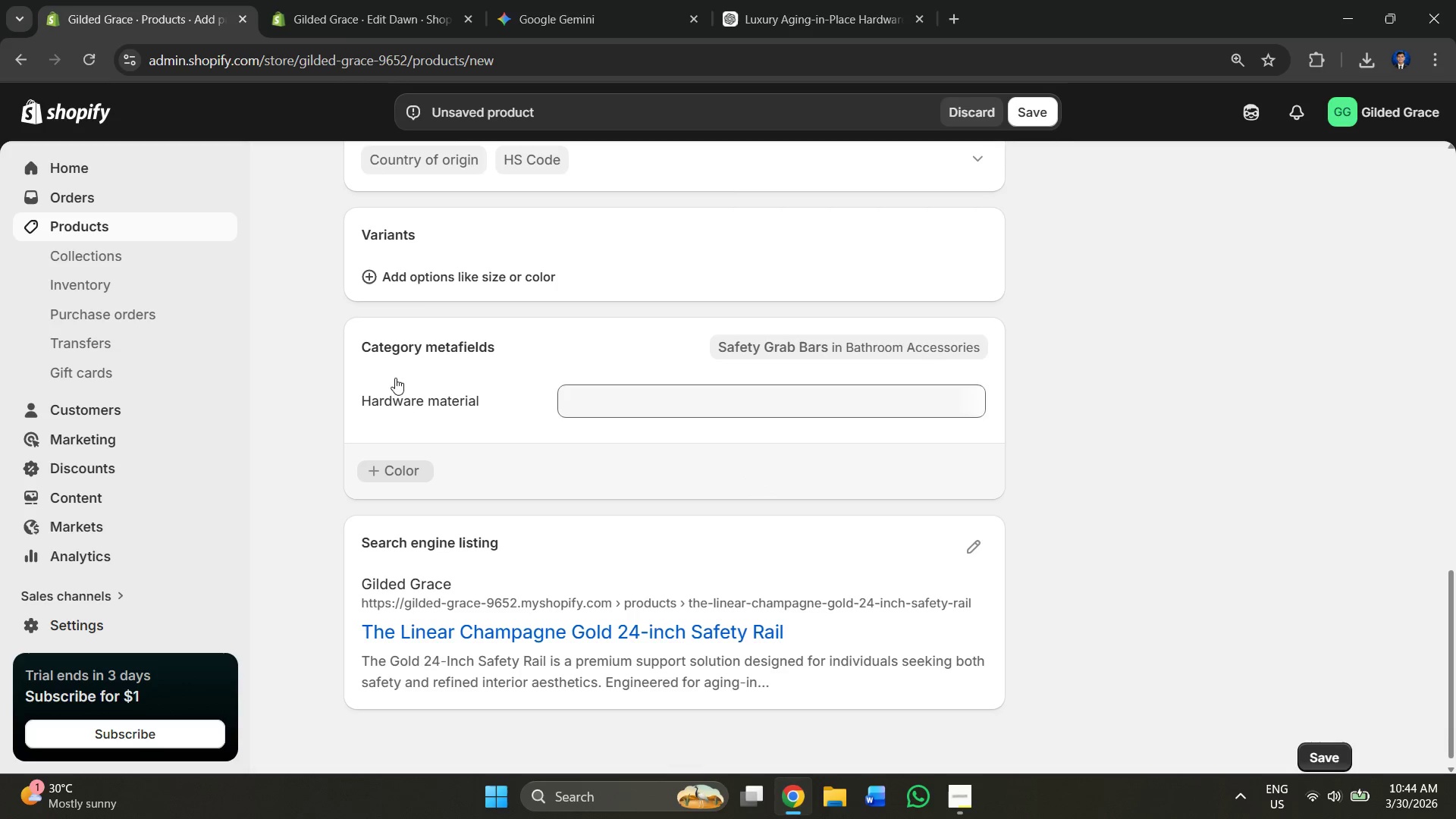 
left_click([434, 286])
 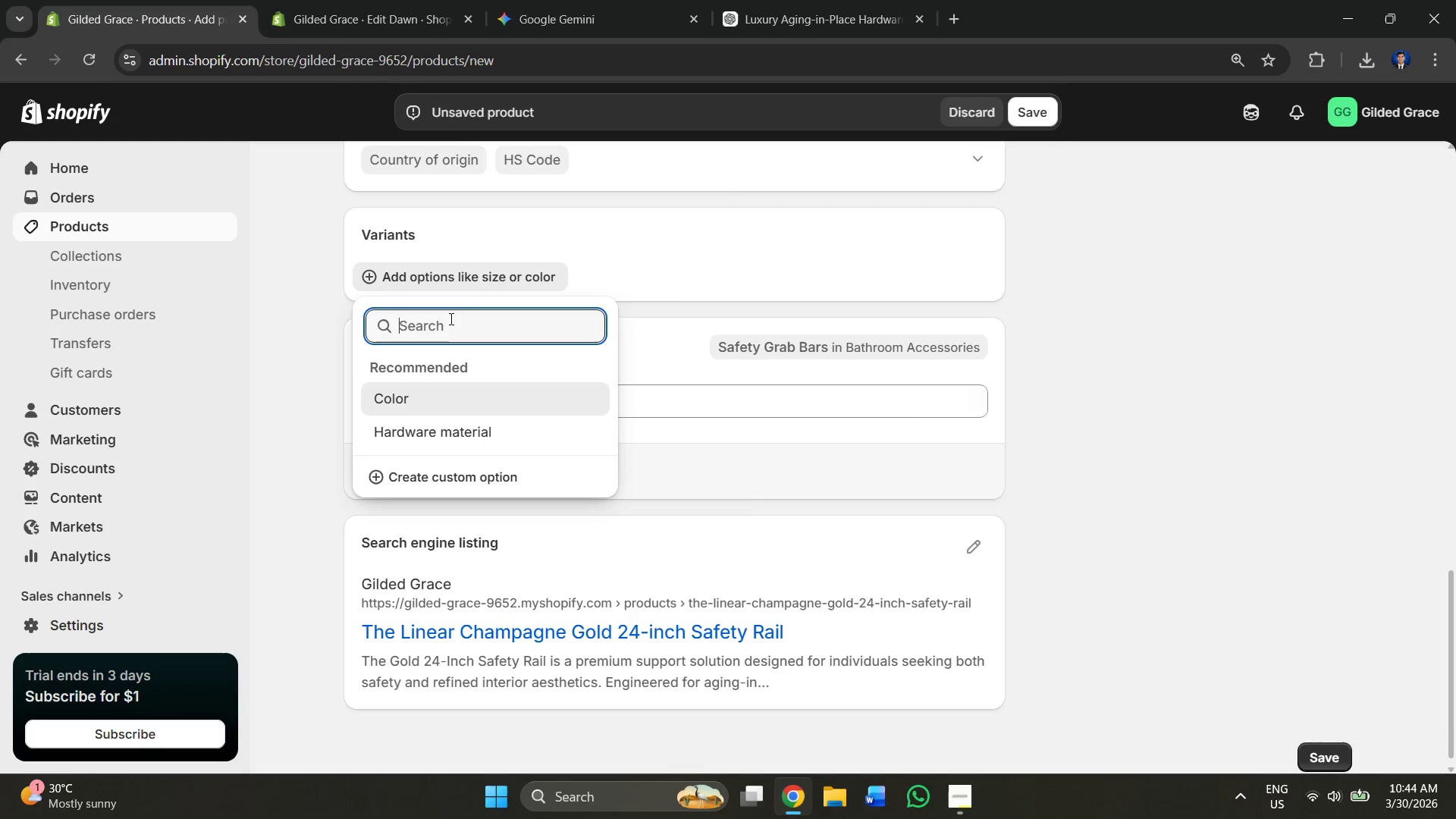 
left_click([448, 319])
 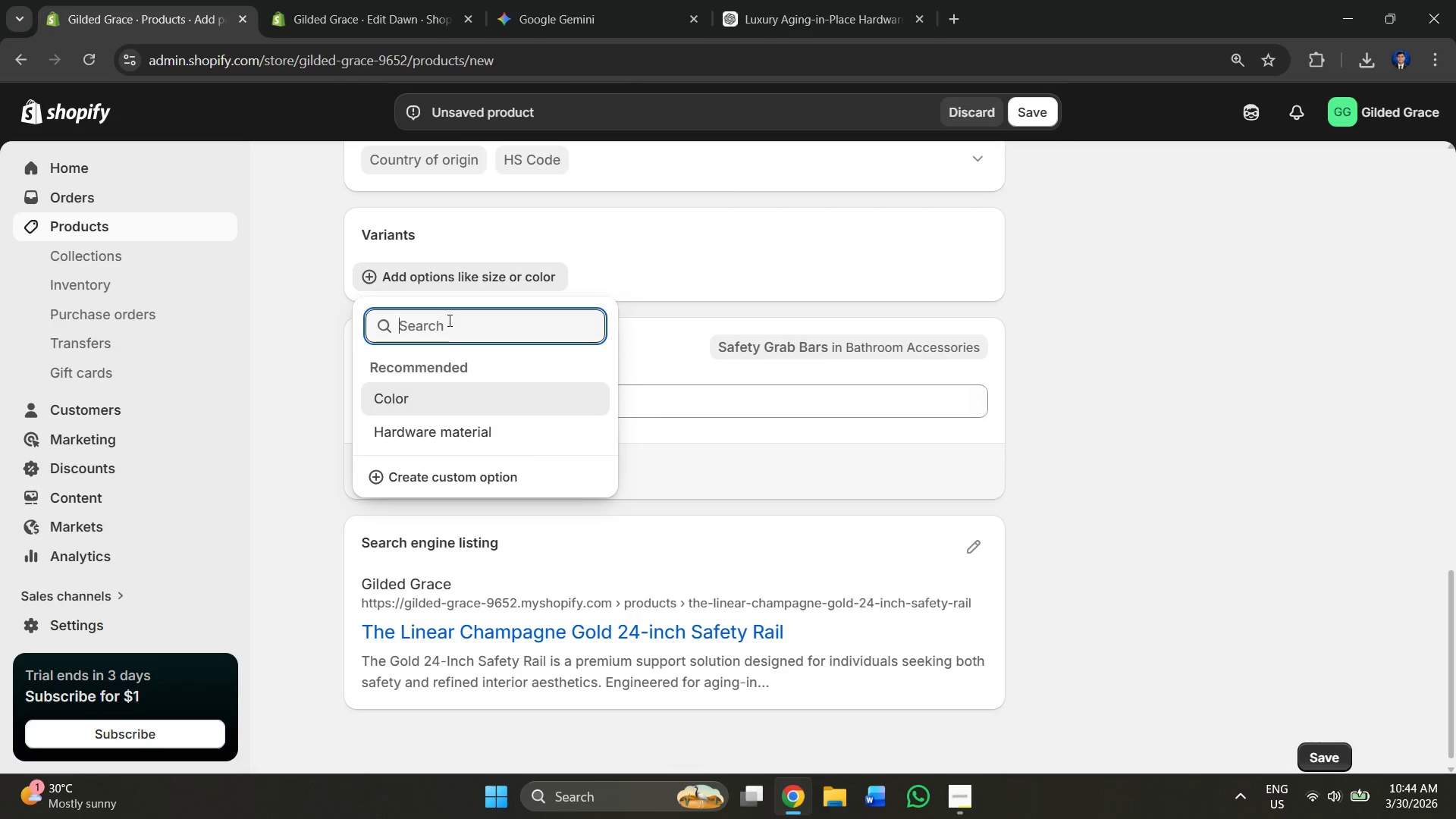 
type(varian)
key(Backspace)
key(Backspace)
key(Backspace)
key(Backspace)
key(Backspace)
key(Backspace)
key(Backspace)
type(Variants)
 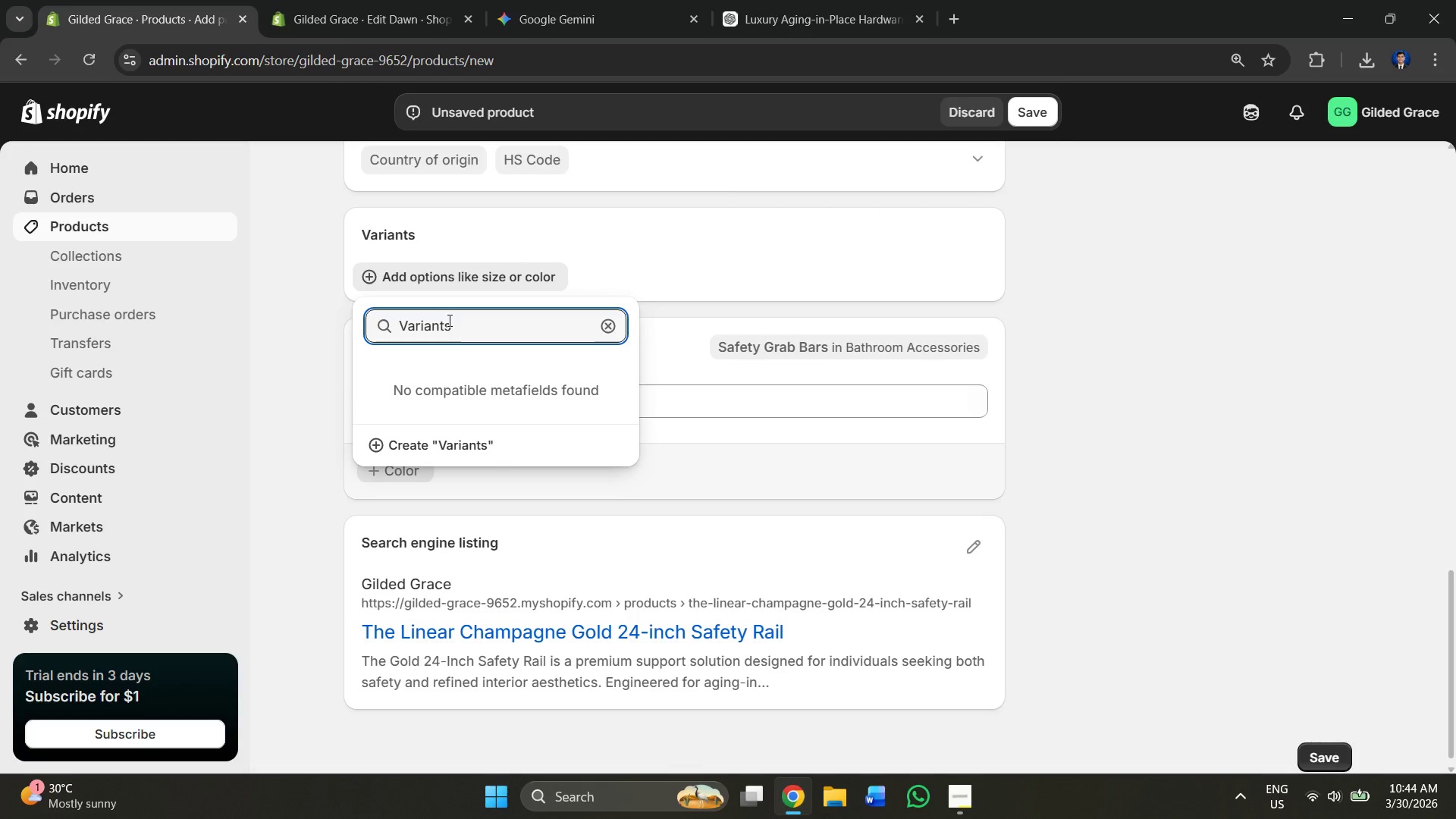 
left_click([380, 442])
 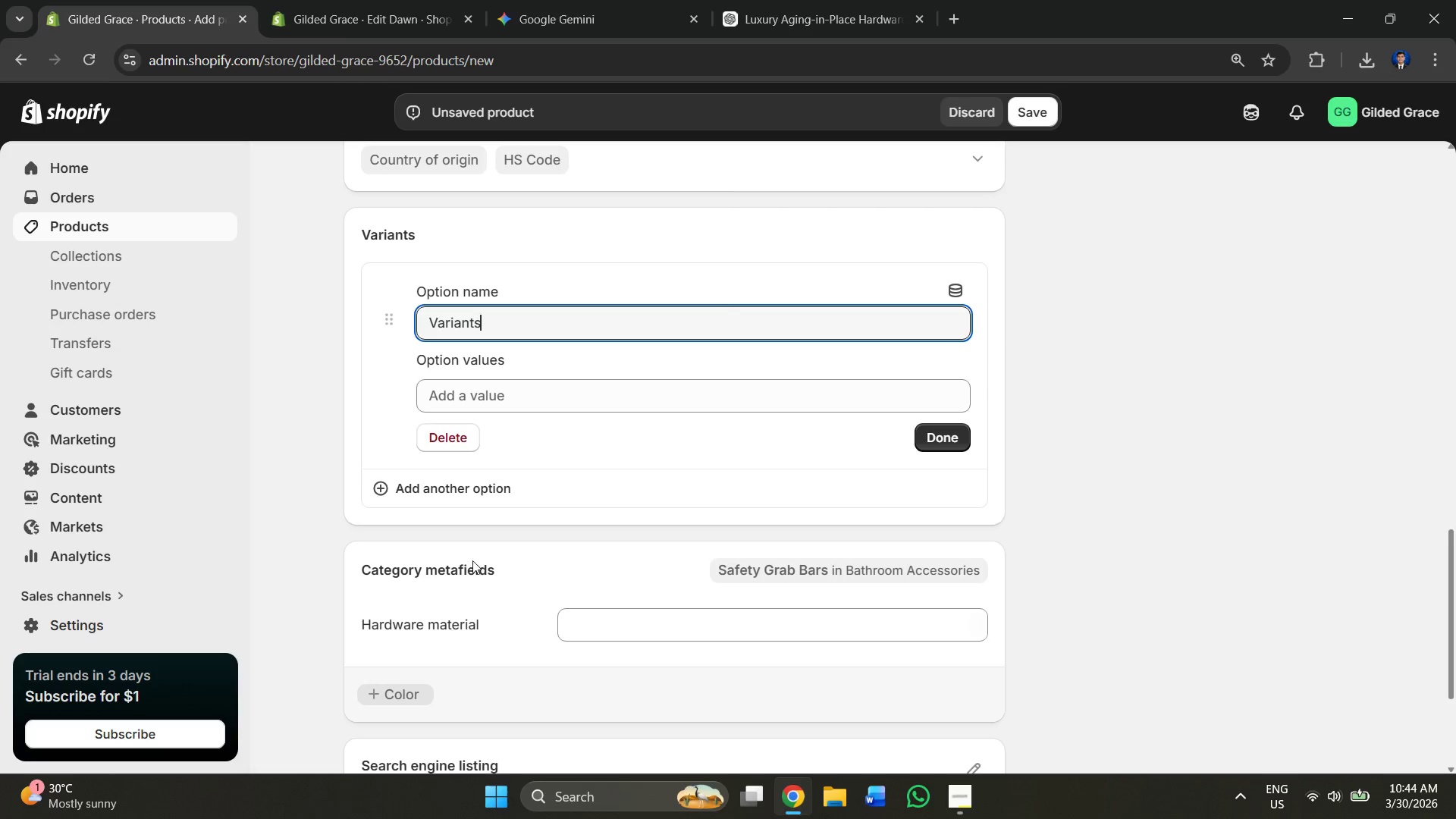 
scroll: coordinate [474, 589], scroll_direction: up, amount: 1.0
 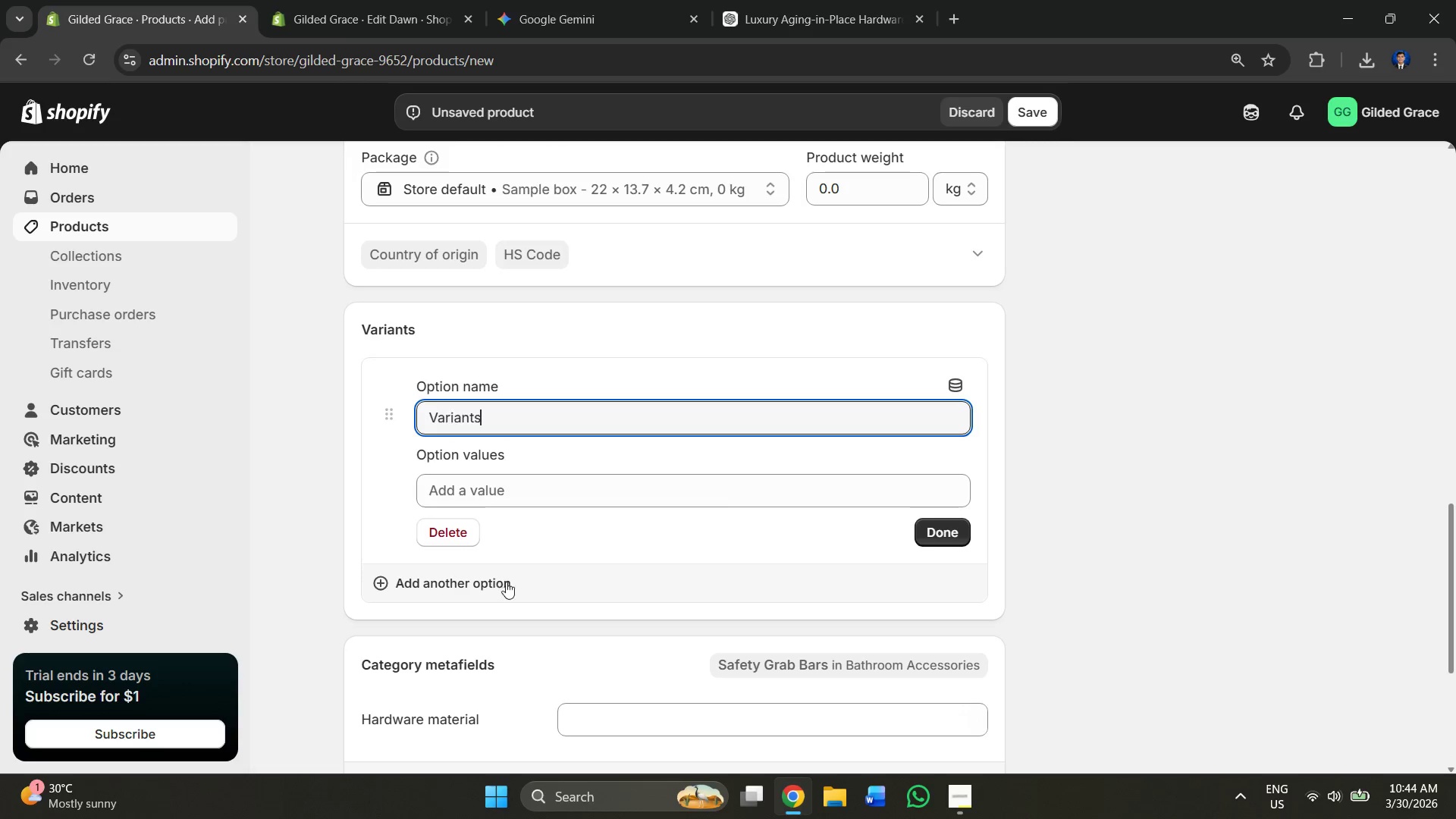 
scroll: coordinate [538, 589], scroll_direction: down, amount: 2.0
 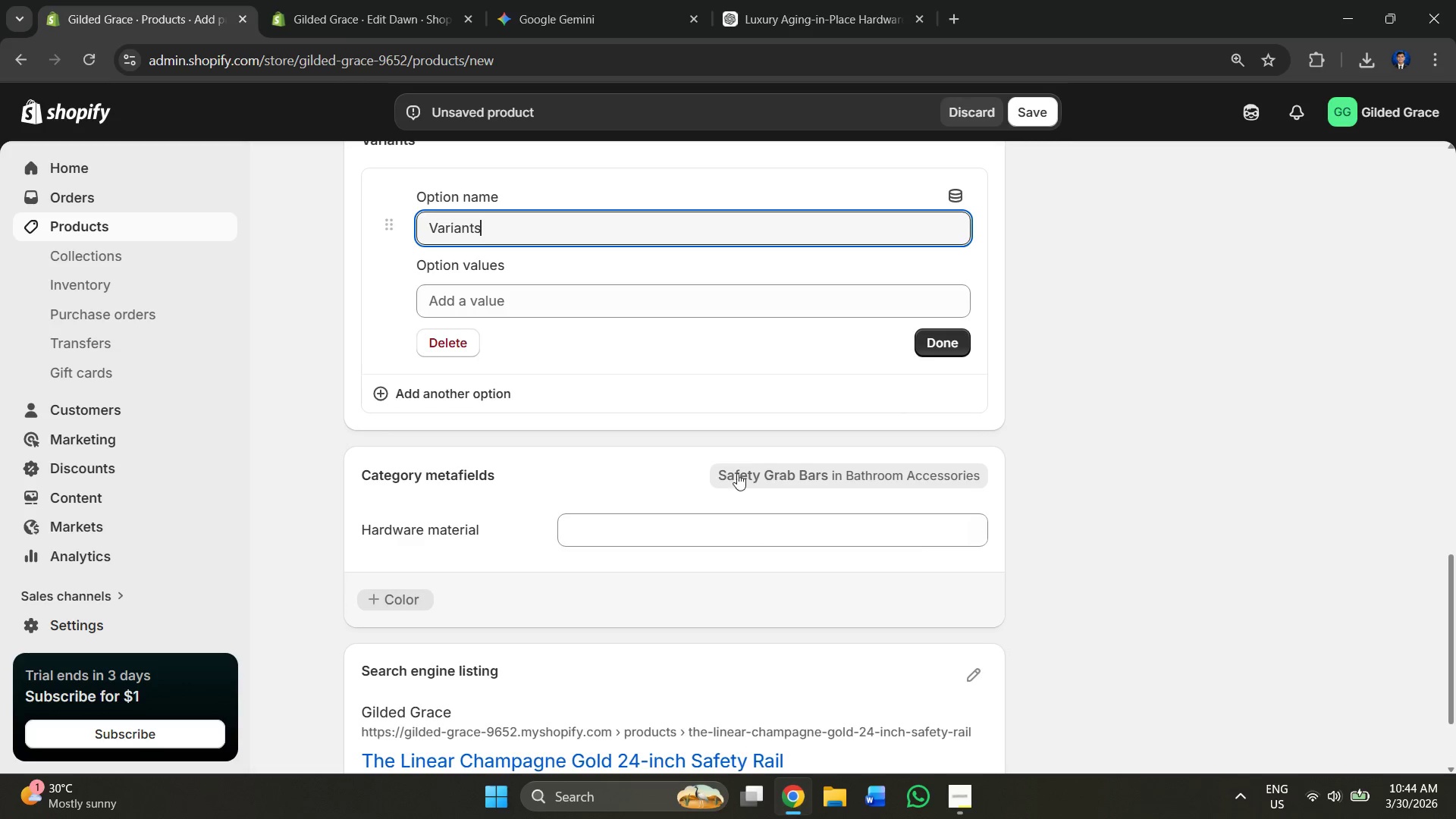 
left_click([720, 474])
 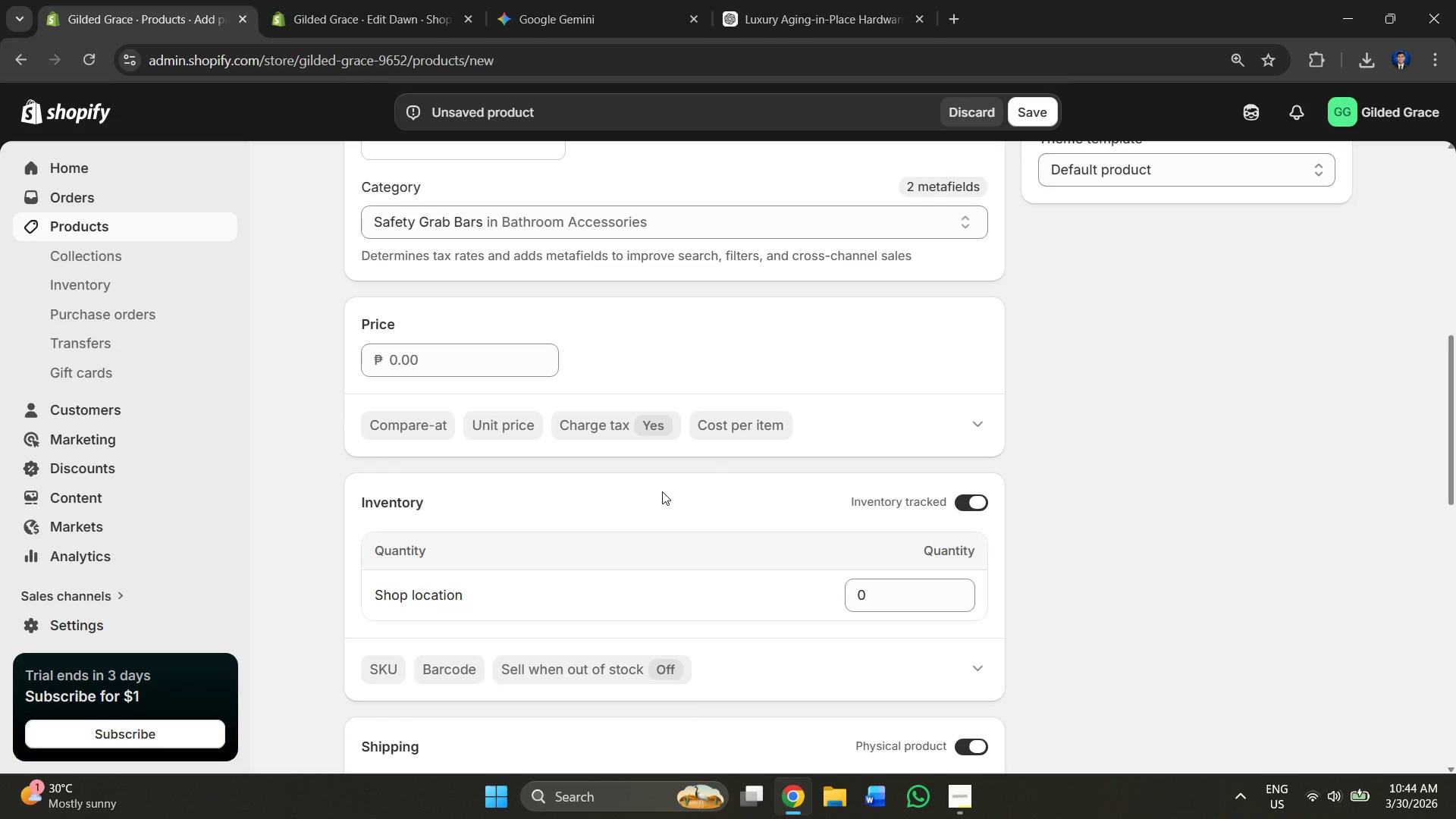 
scroll: coordinate [641, 503], scroll_direction: down, amount: 12.0
 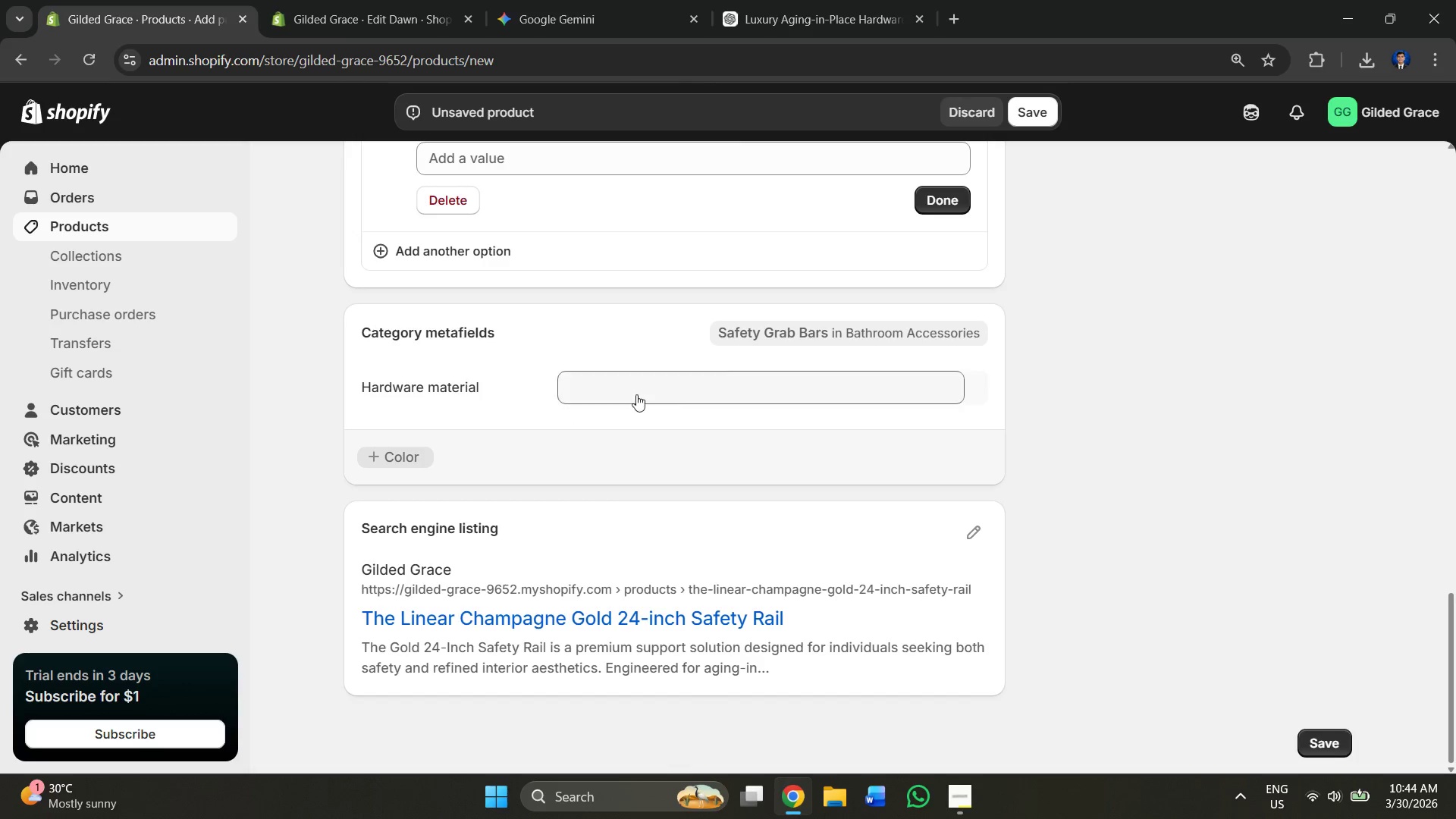 
left_click([417, 378])
 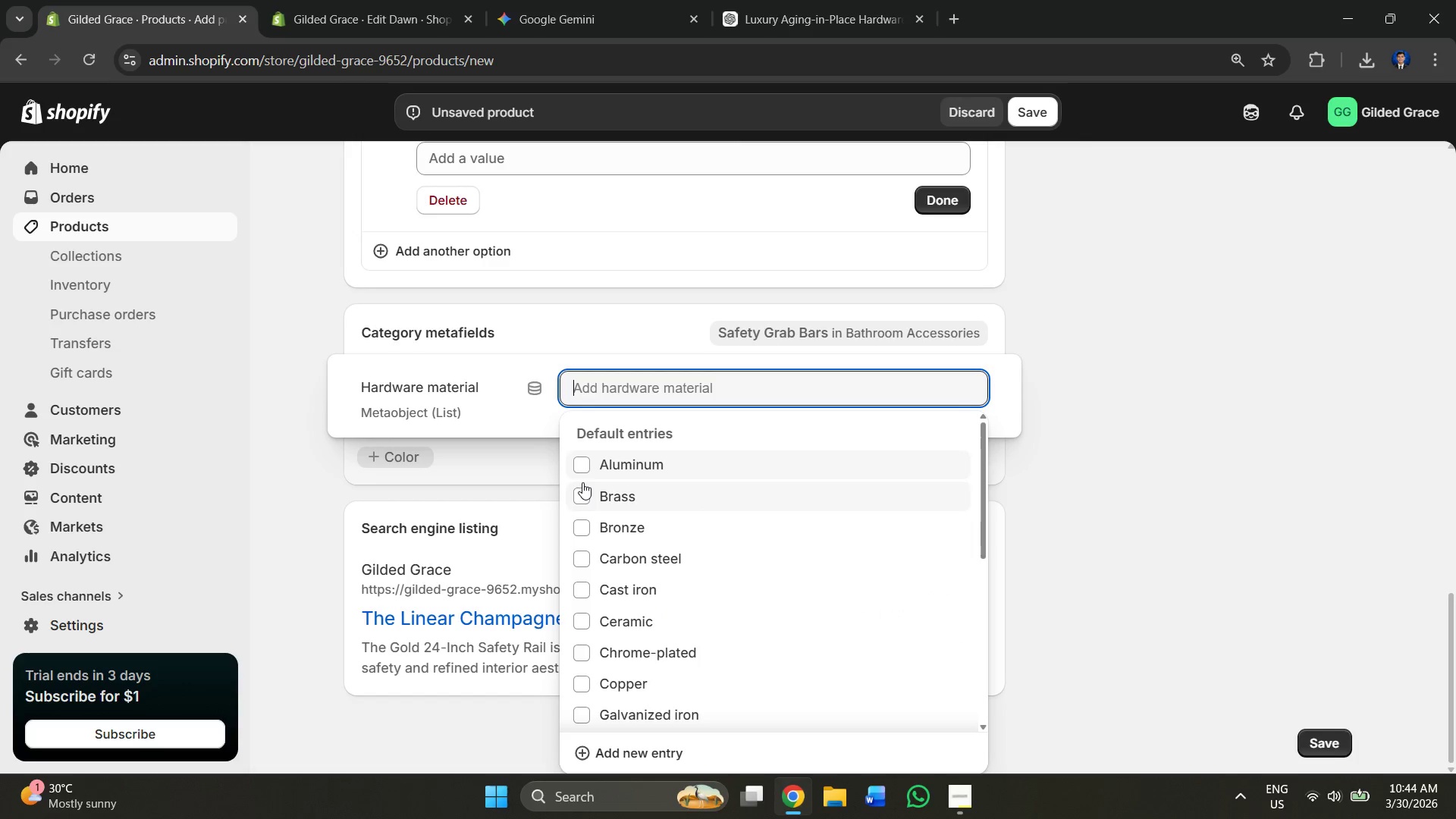 
scroll: coordinate [566, 631], scroll_direction: down, amount: 4.0
 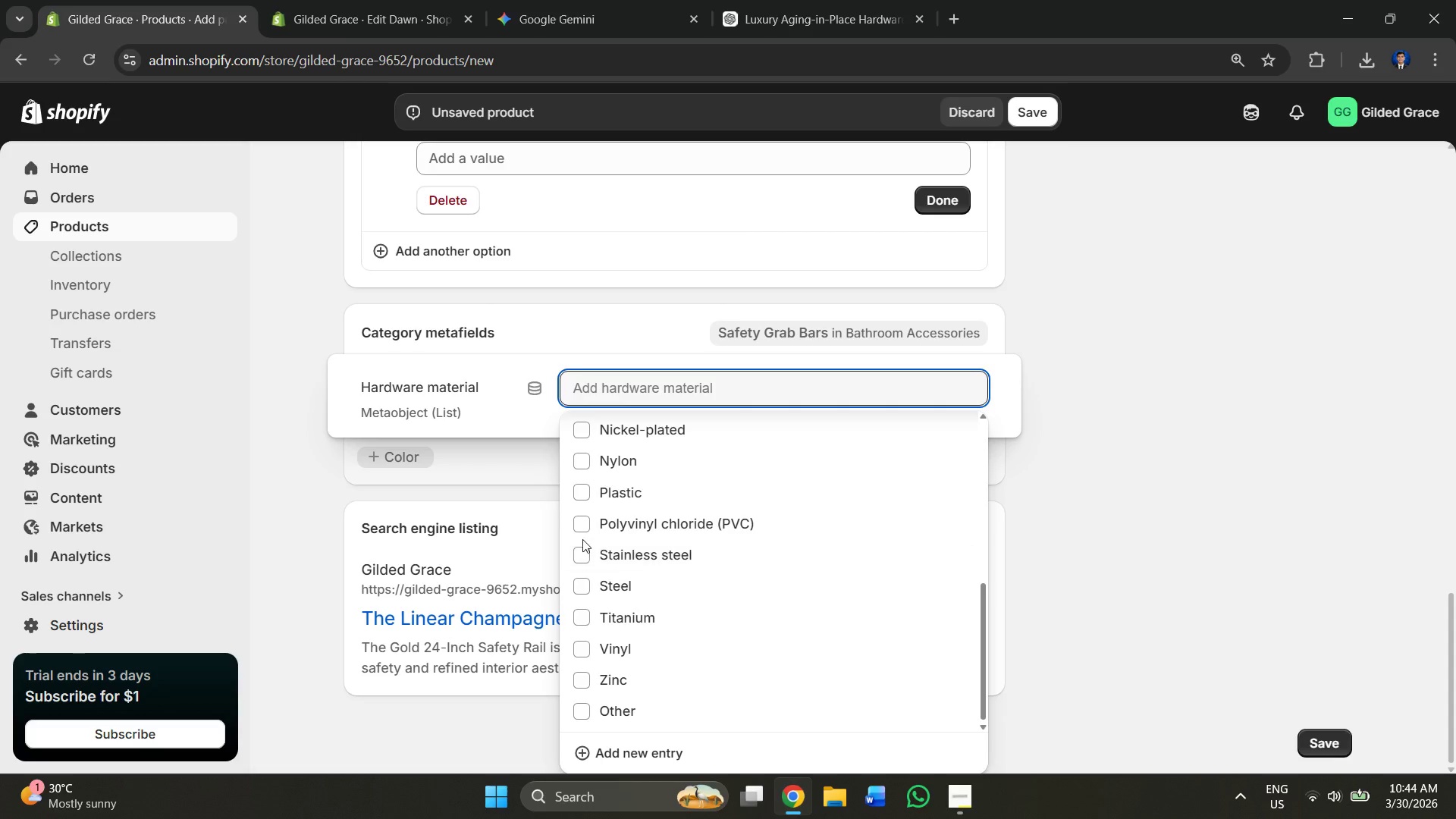 
left_click([576, 554])
 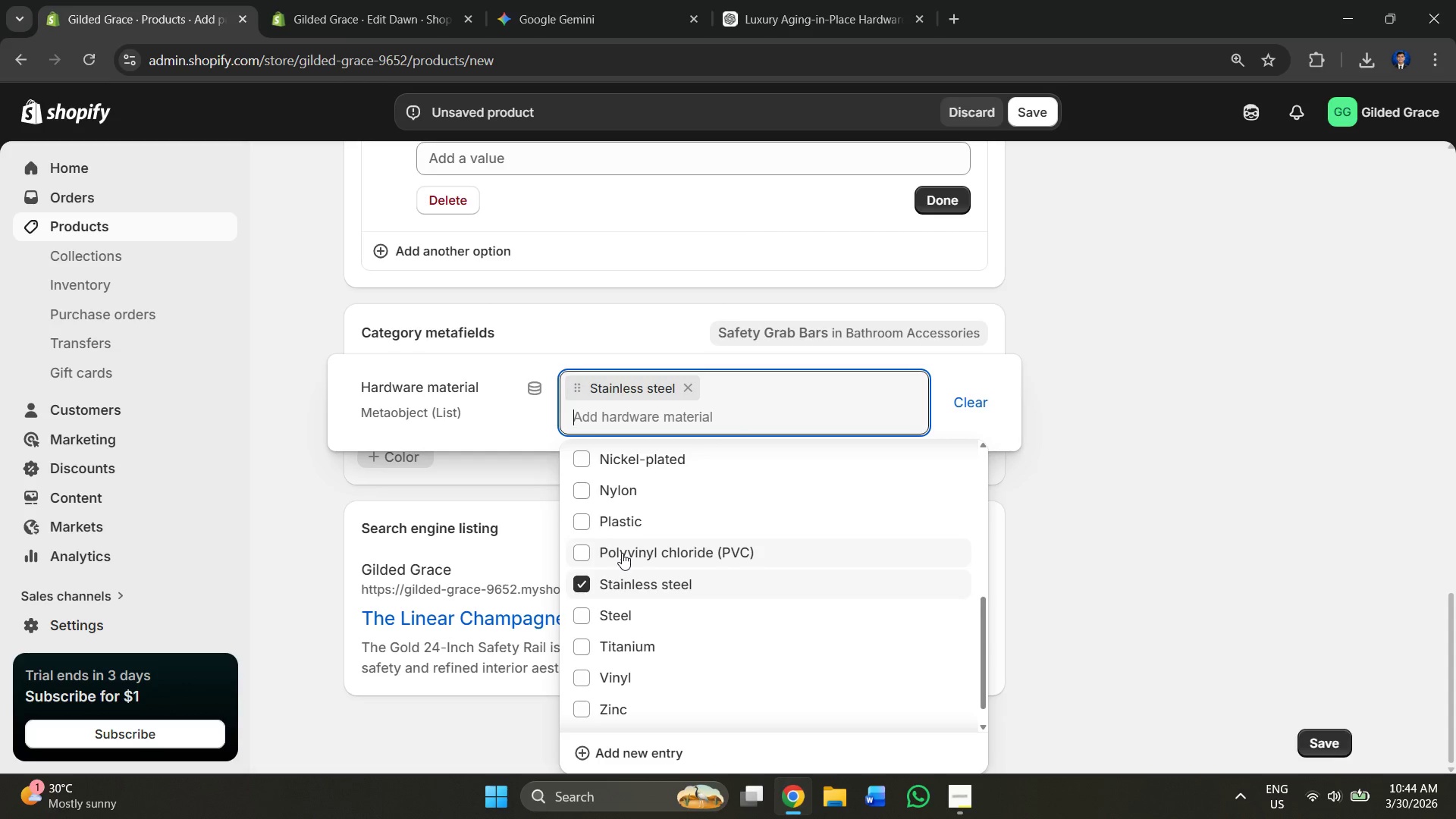 
scroll: coordinate [596, 538], scroll_direction: up, amount: 4.0
 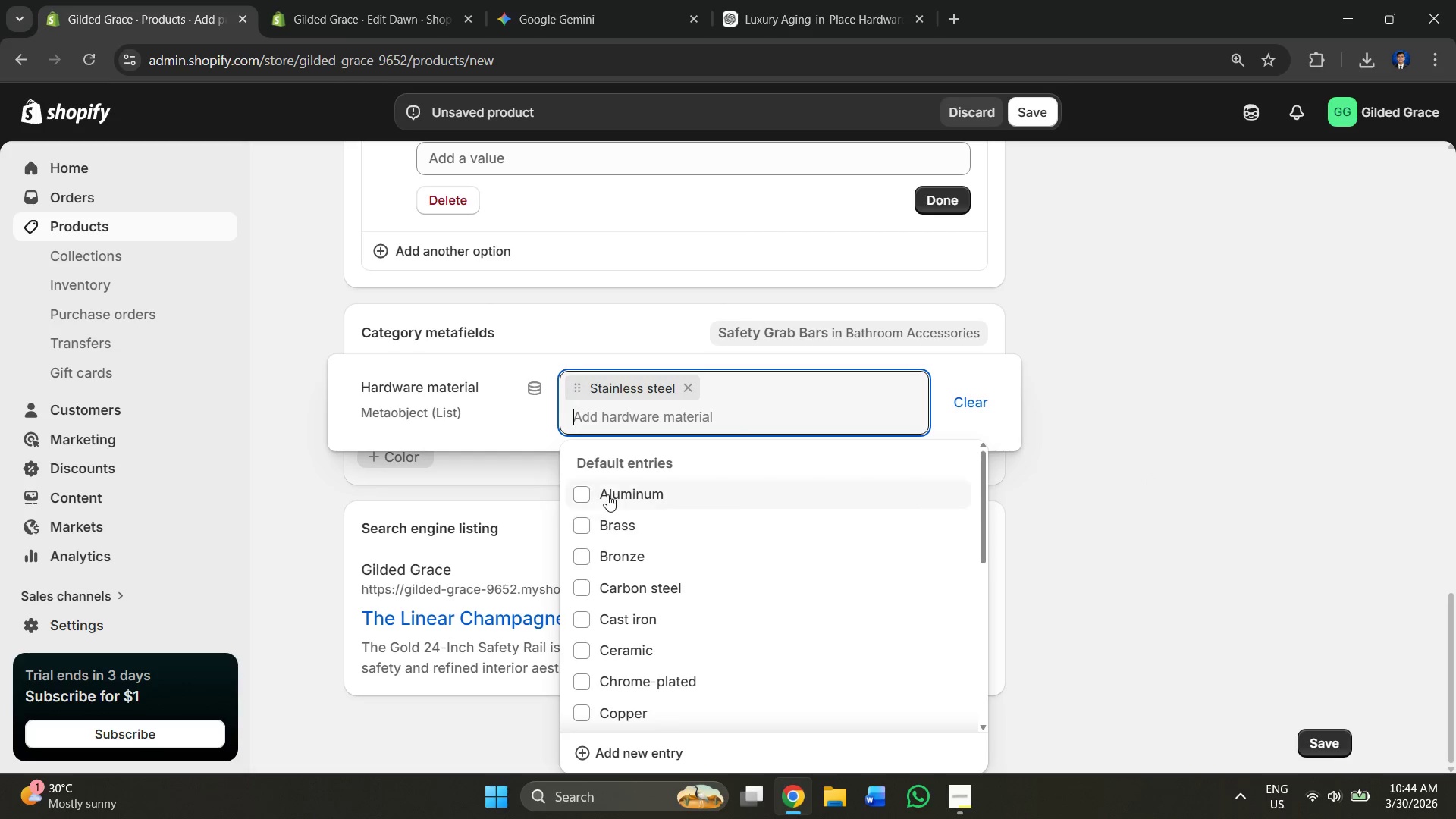 
scroll: coordinate [590, 682], scroll_direction: down, amount: 5.0
 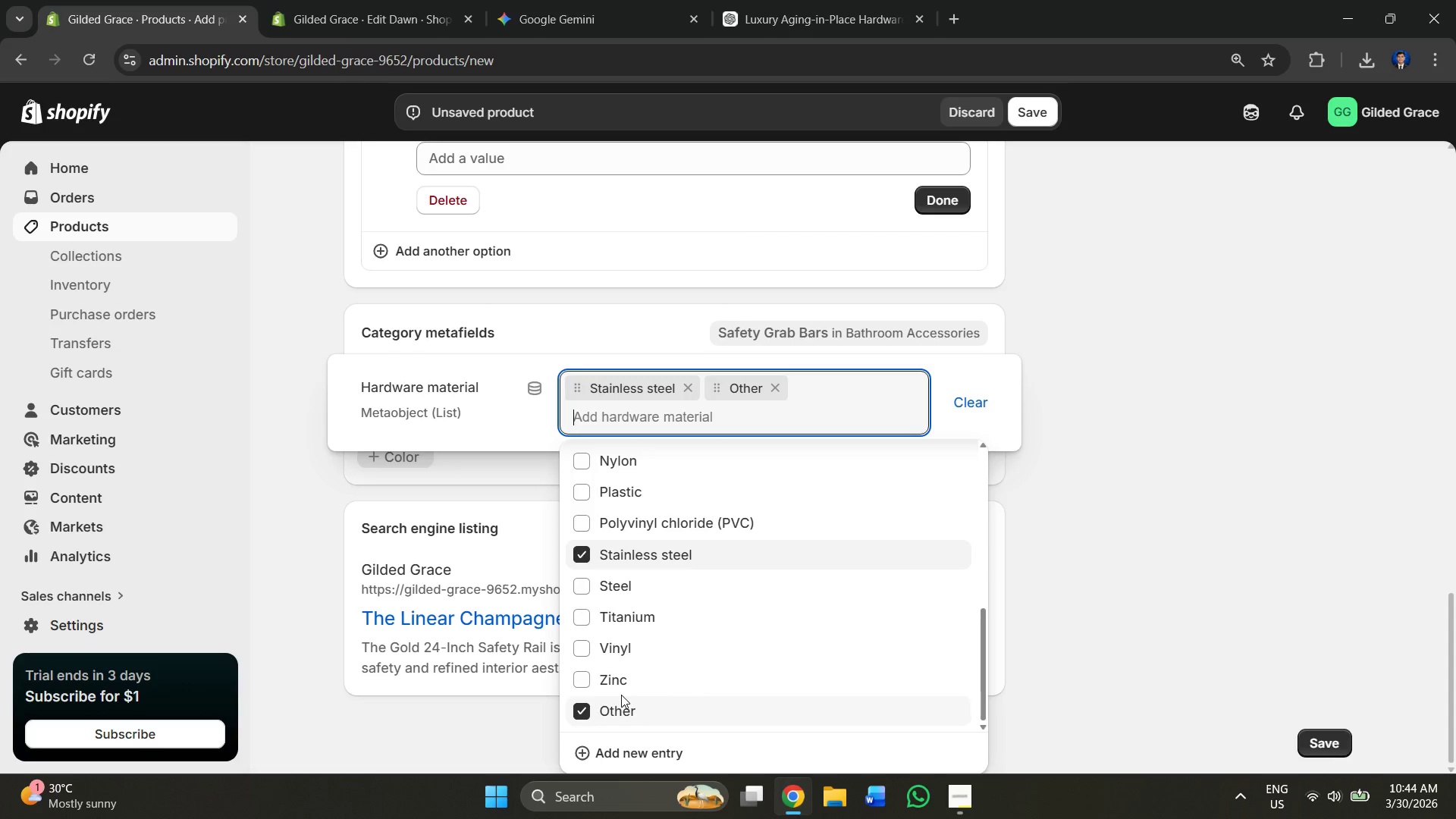 
left_click([1097, 472])
 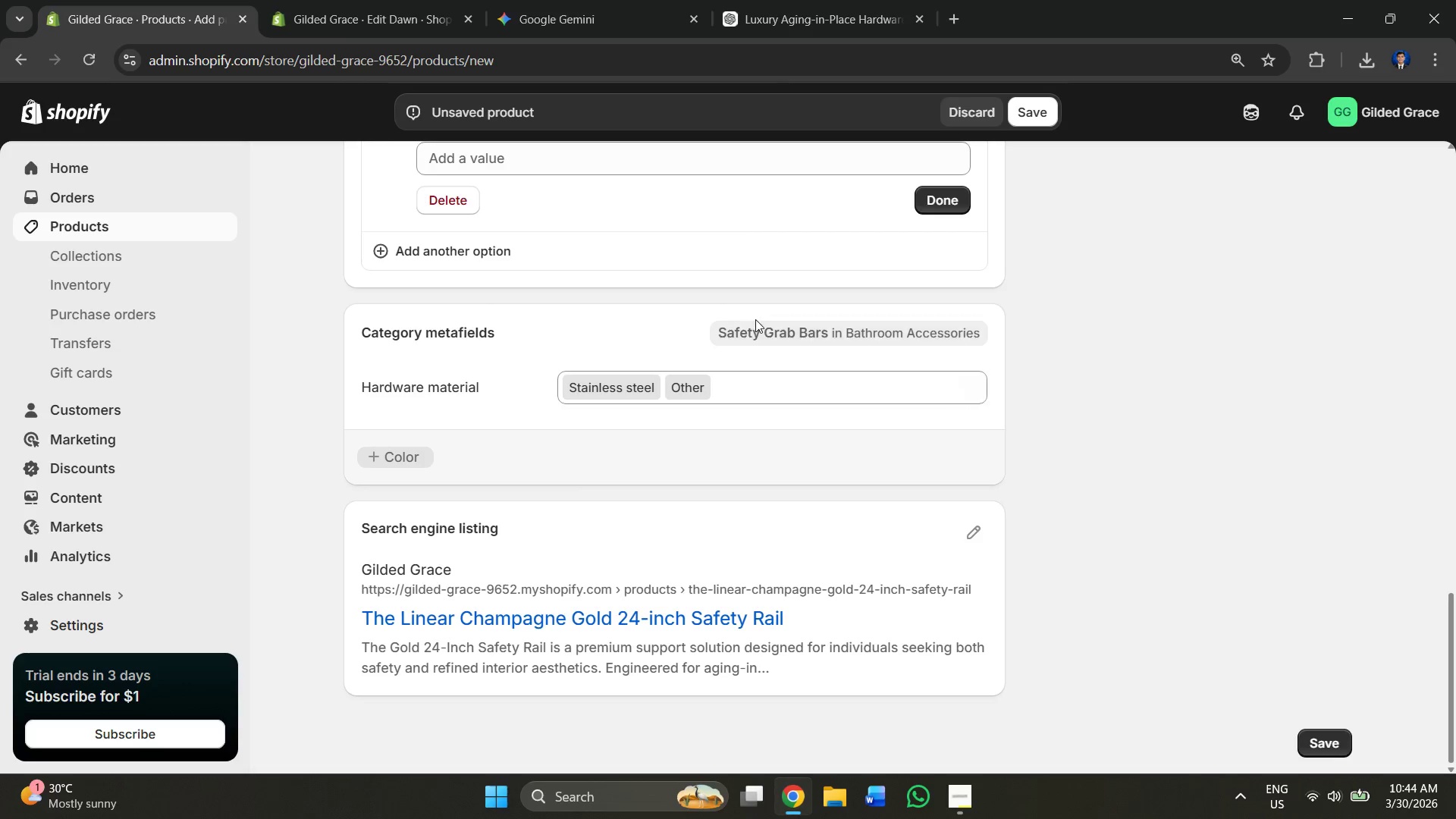 
scroll: coordinate [783, 385], scroll_direction: up, amount: 3.0
 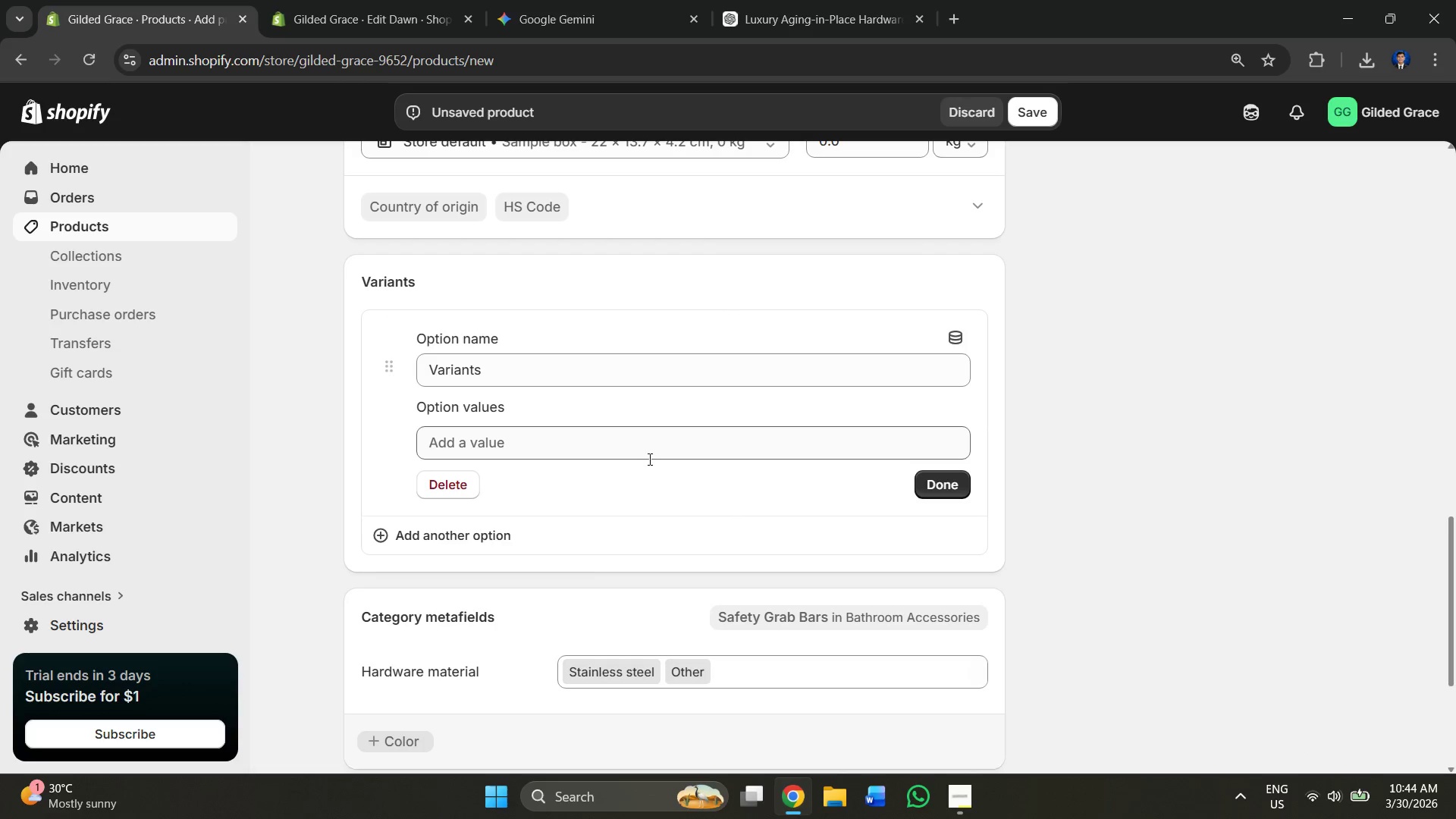 
left_click([647, 459])
 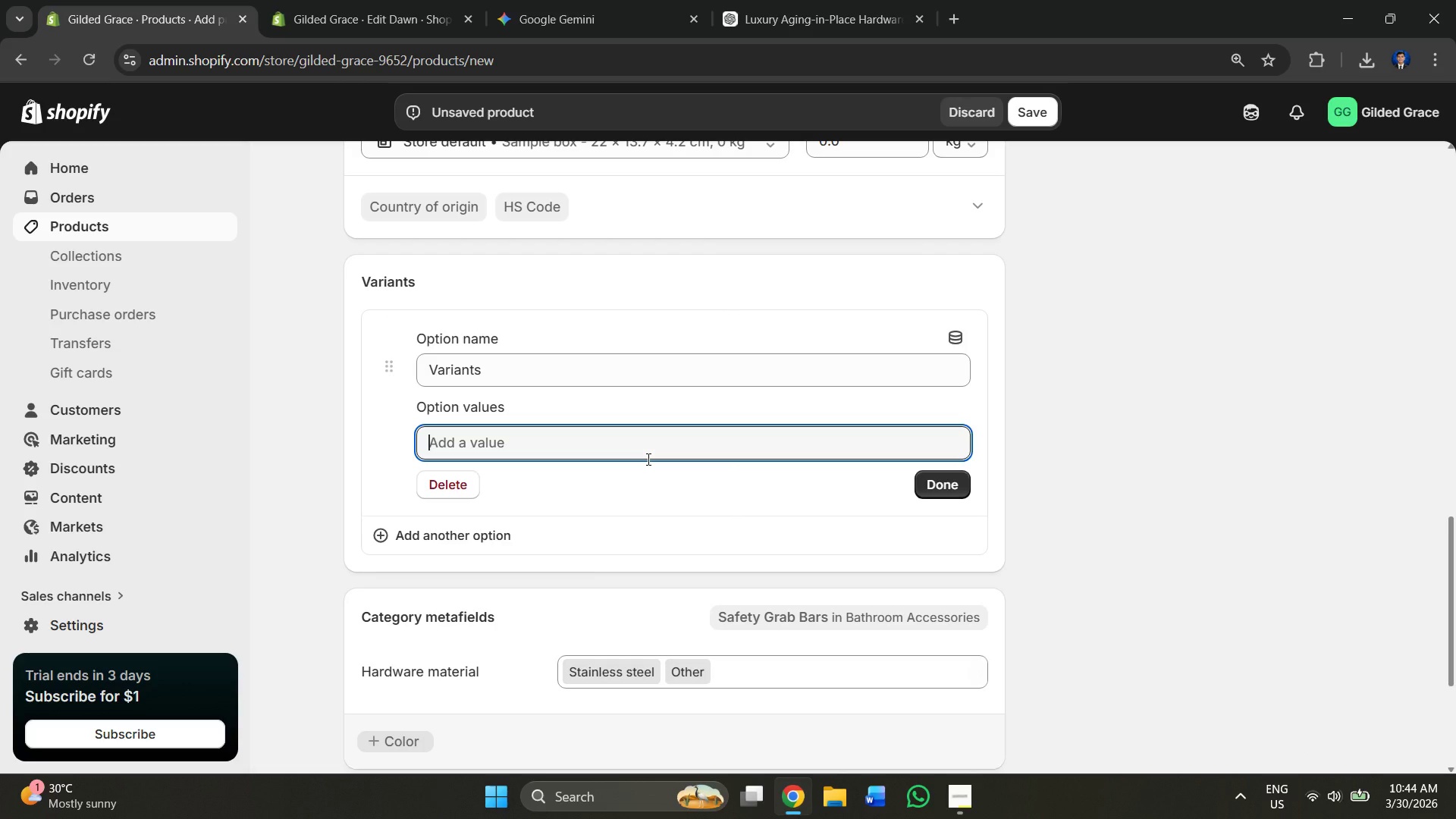 
key(Alt+AltLeft)
 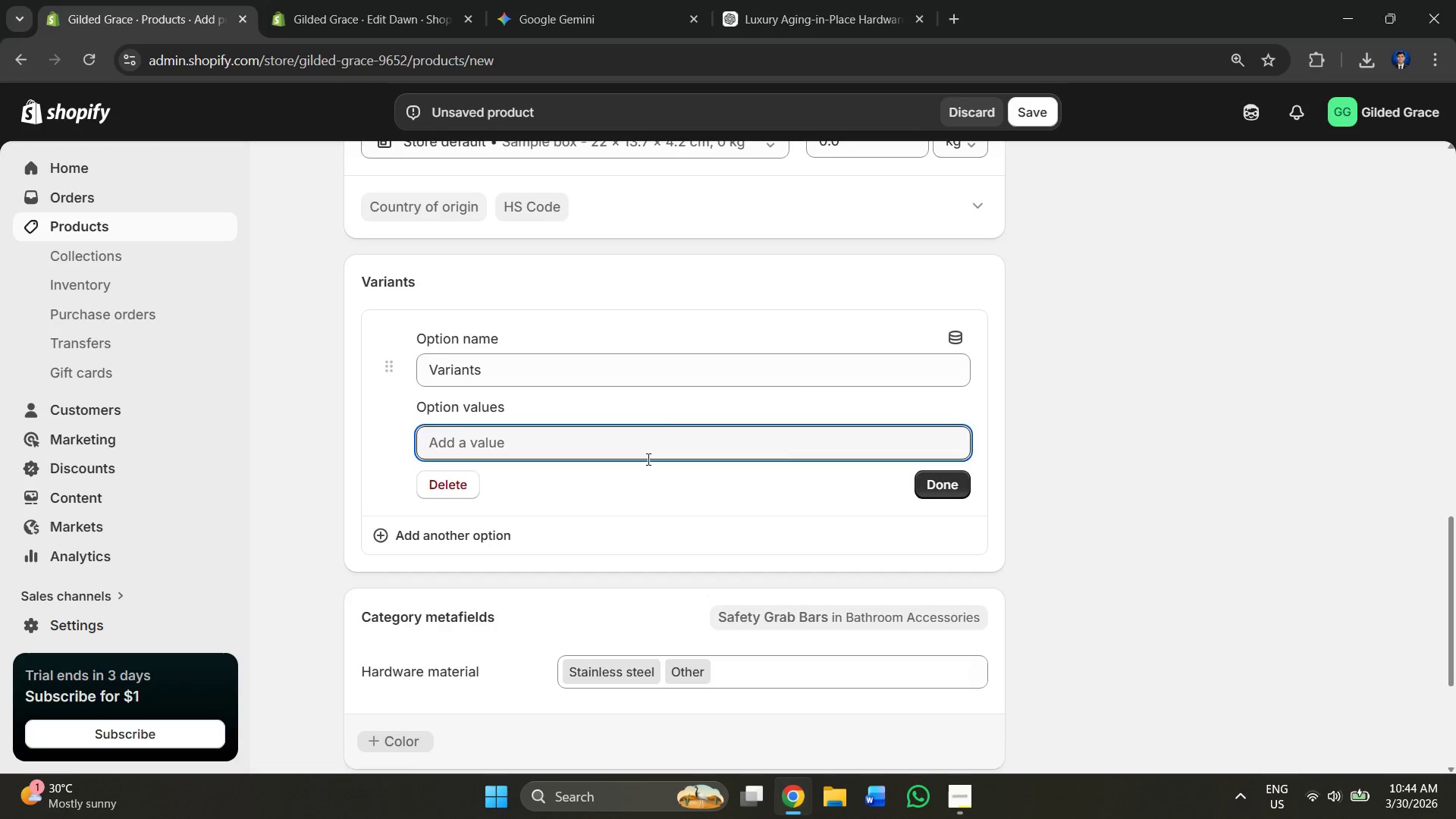 
key(Alt+Tab)